 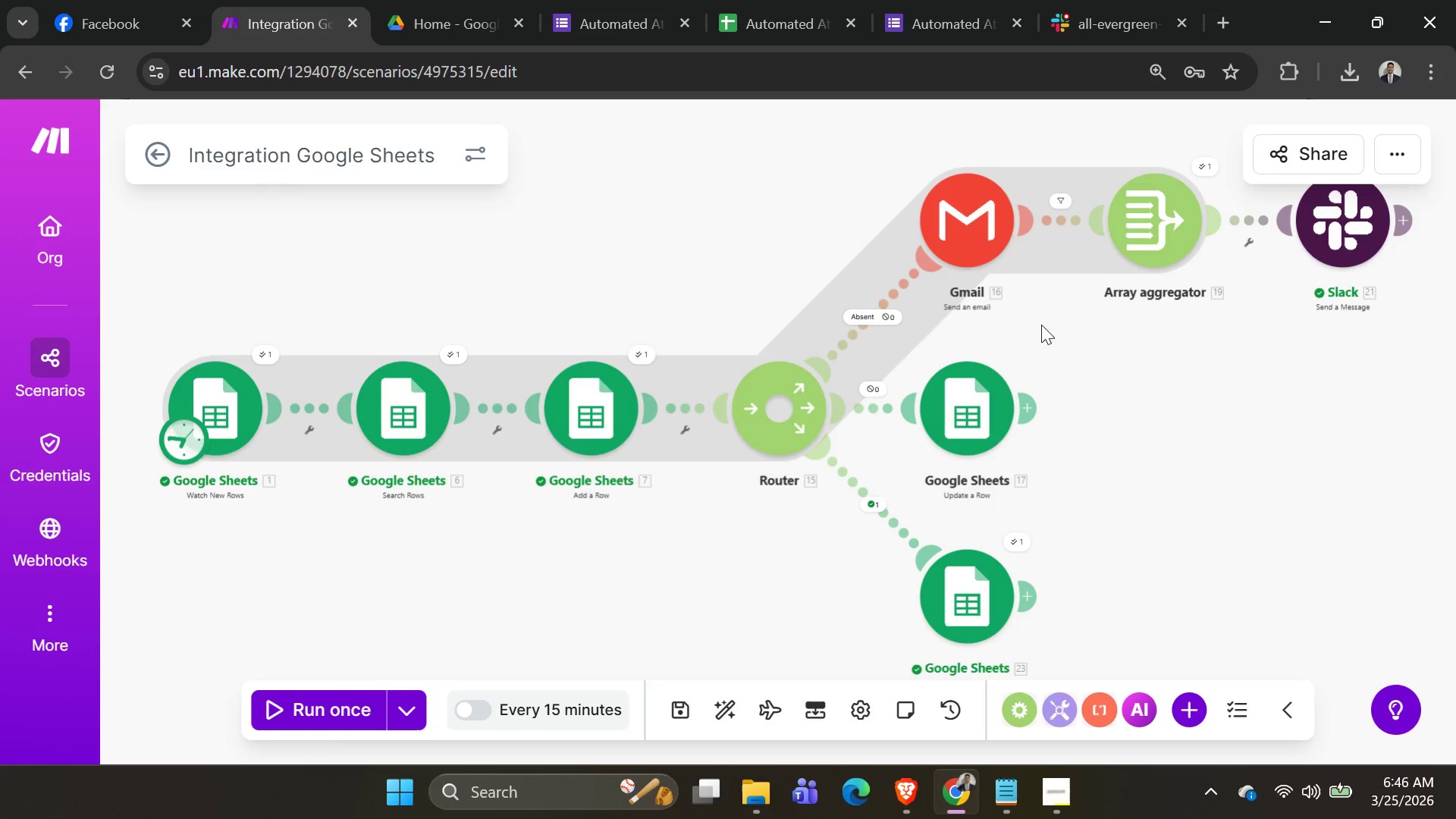 
left_click([67, 236])
 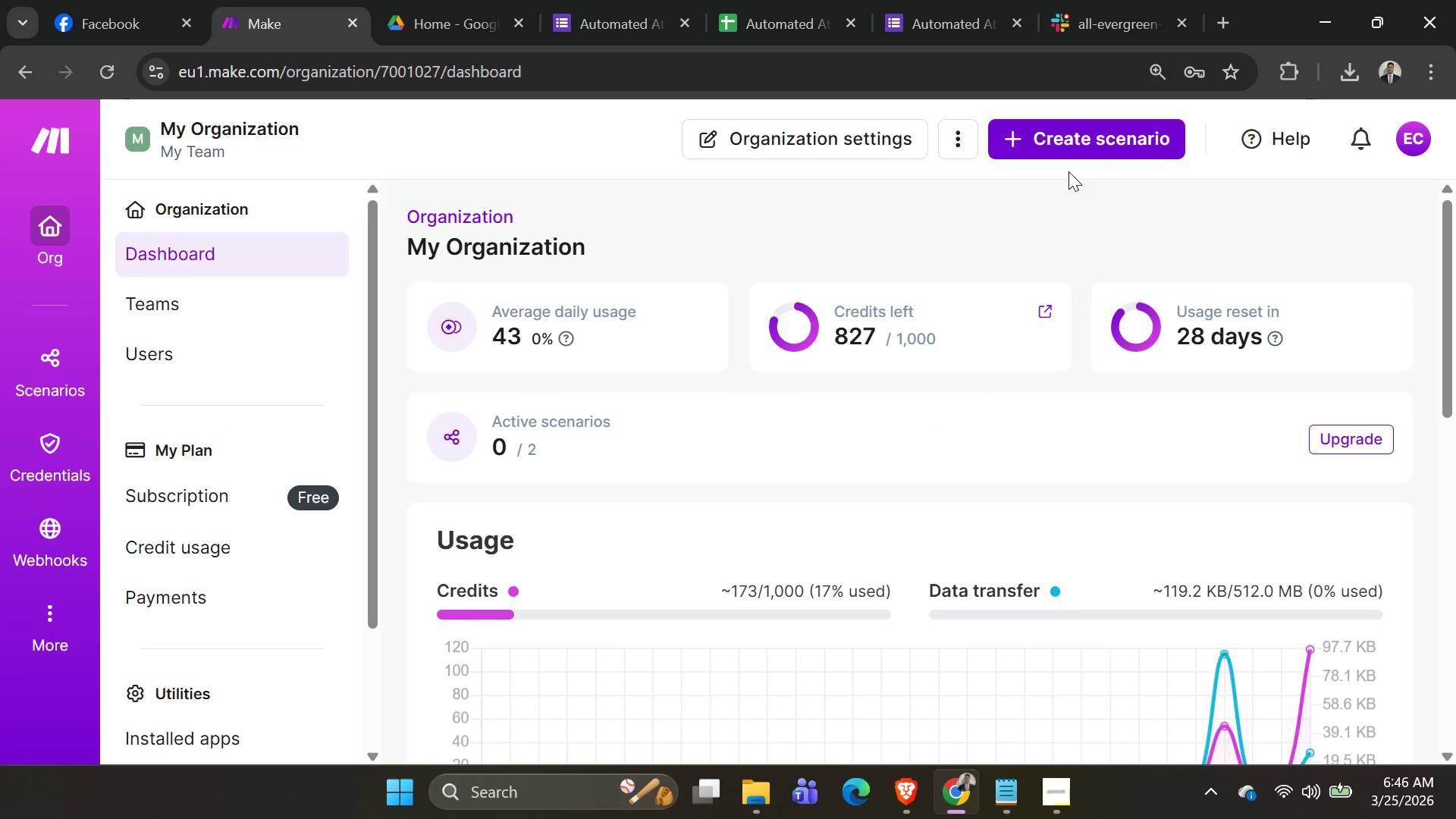 
wait(5.05)
 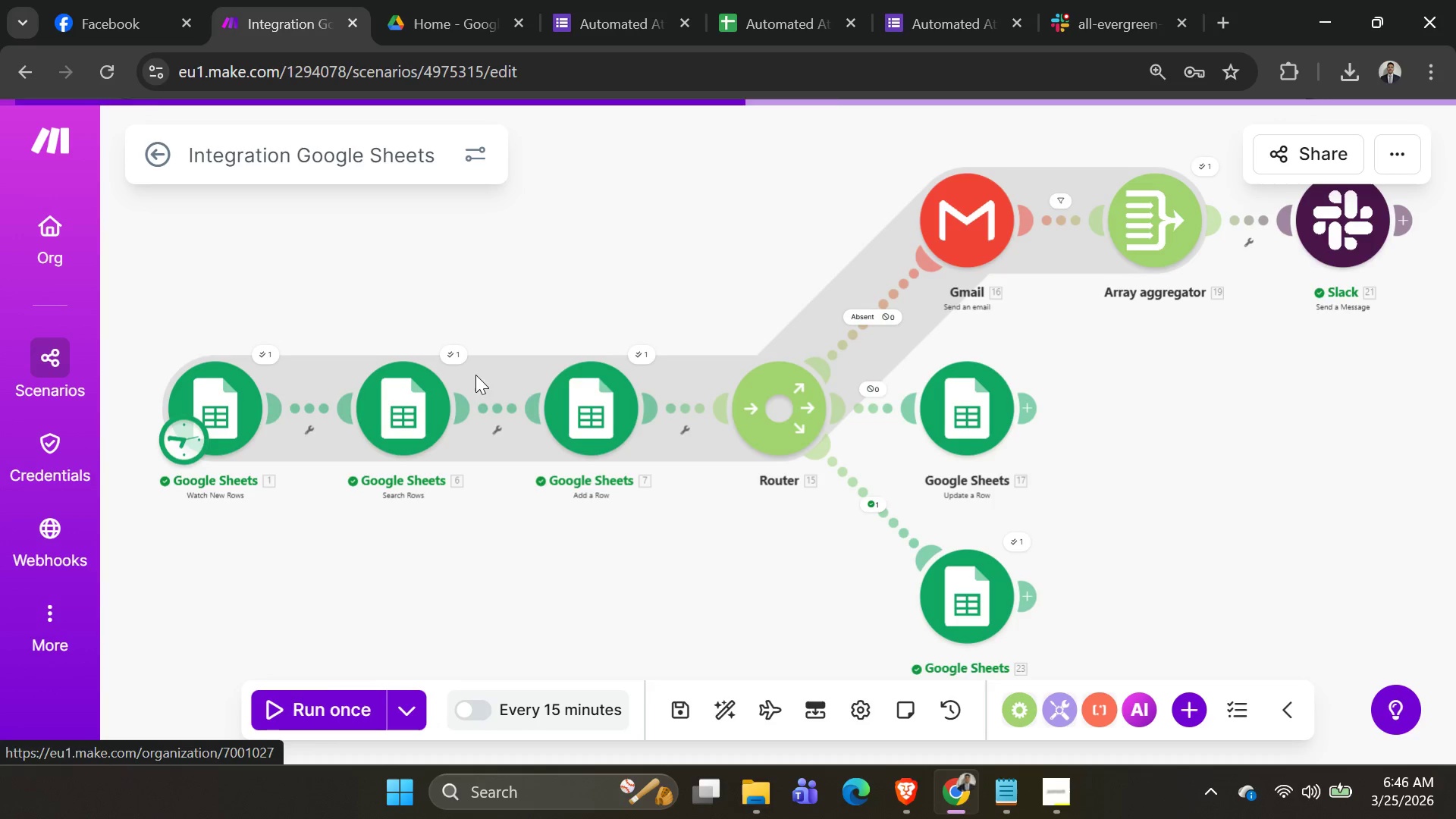 
left_click([68, 370])
 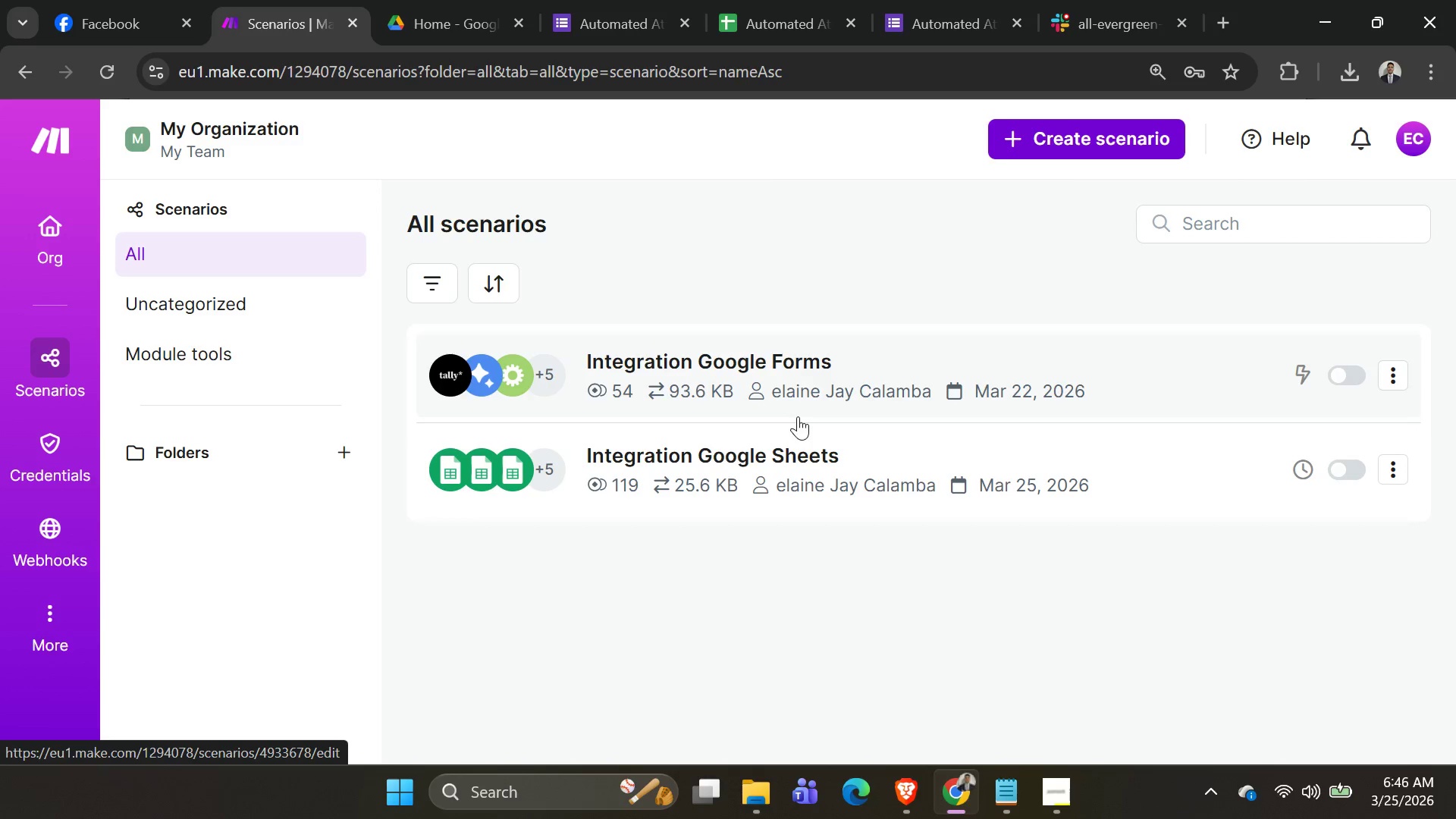 
left_click([870, 469])
 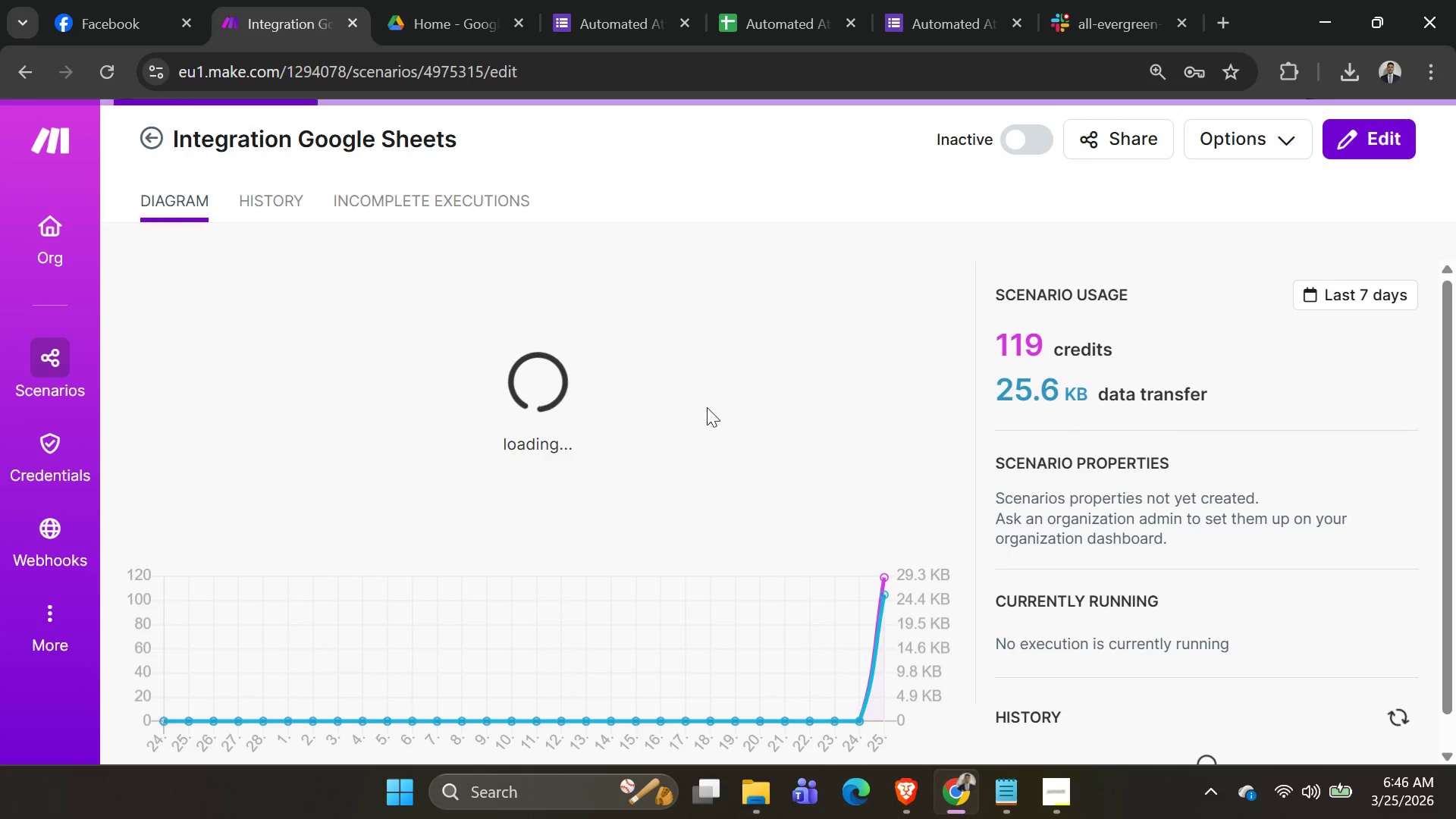 
wait(5.34)
 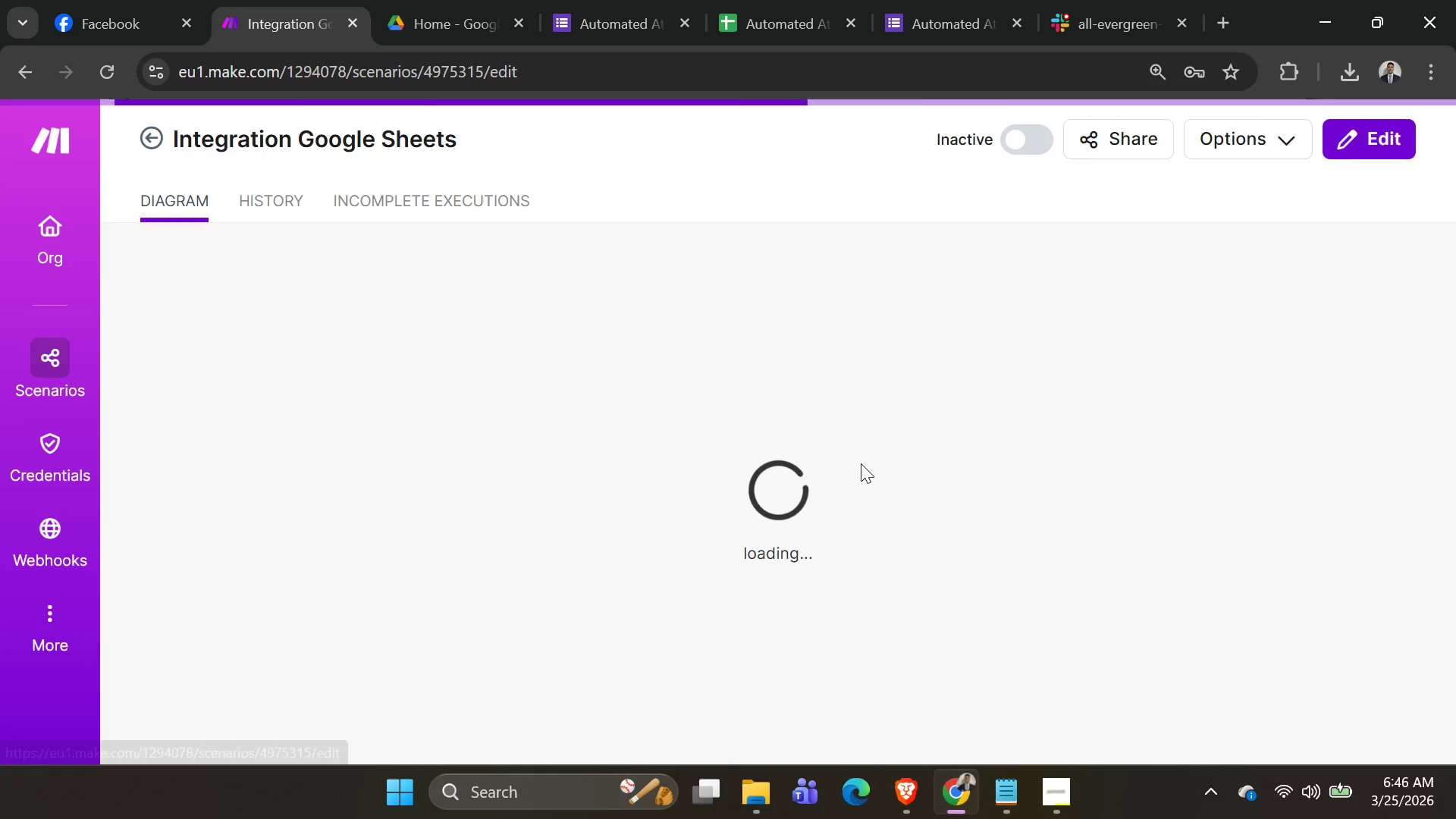 
left_click([662, 373])
 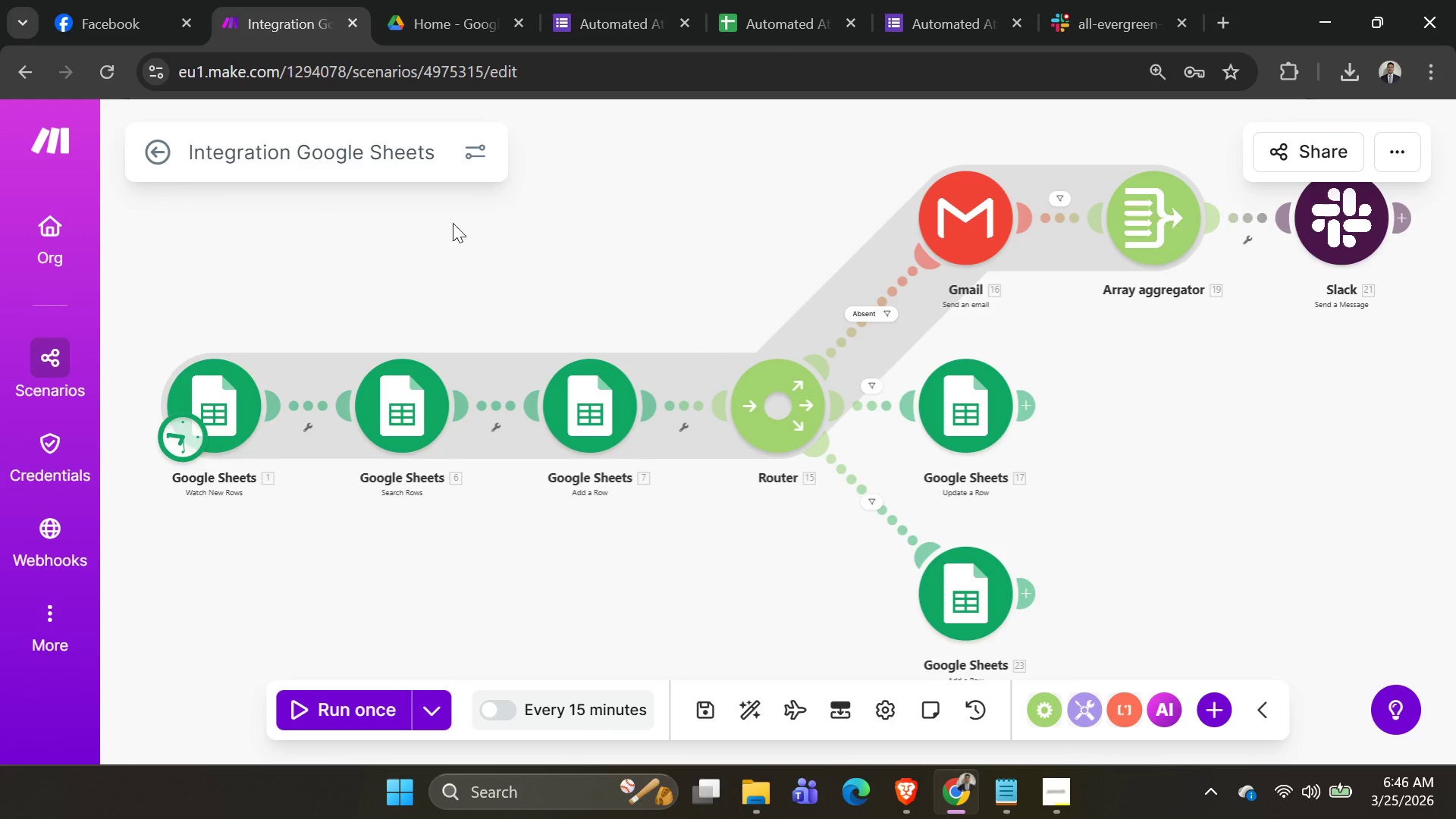 
left_click([357, 143])
 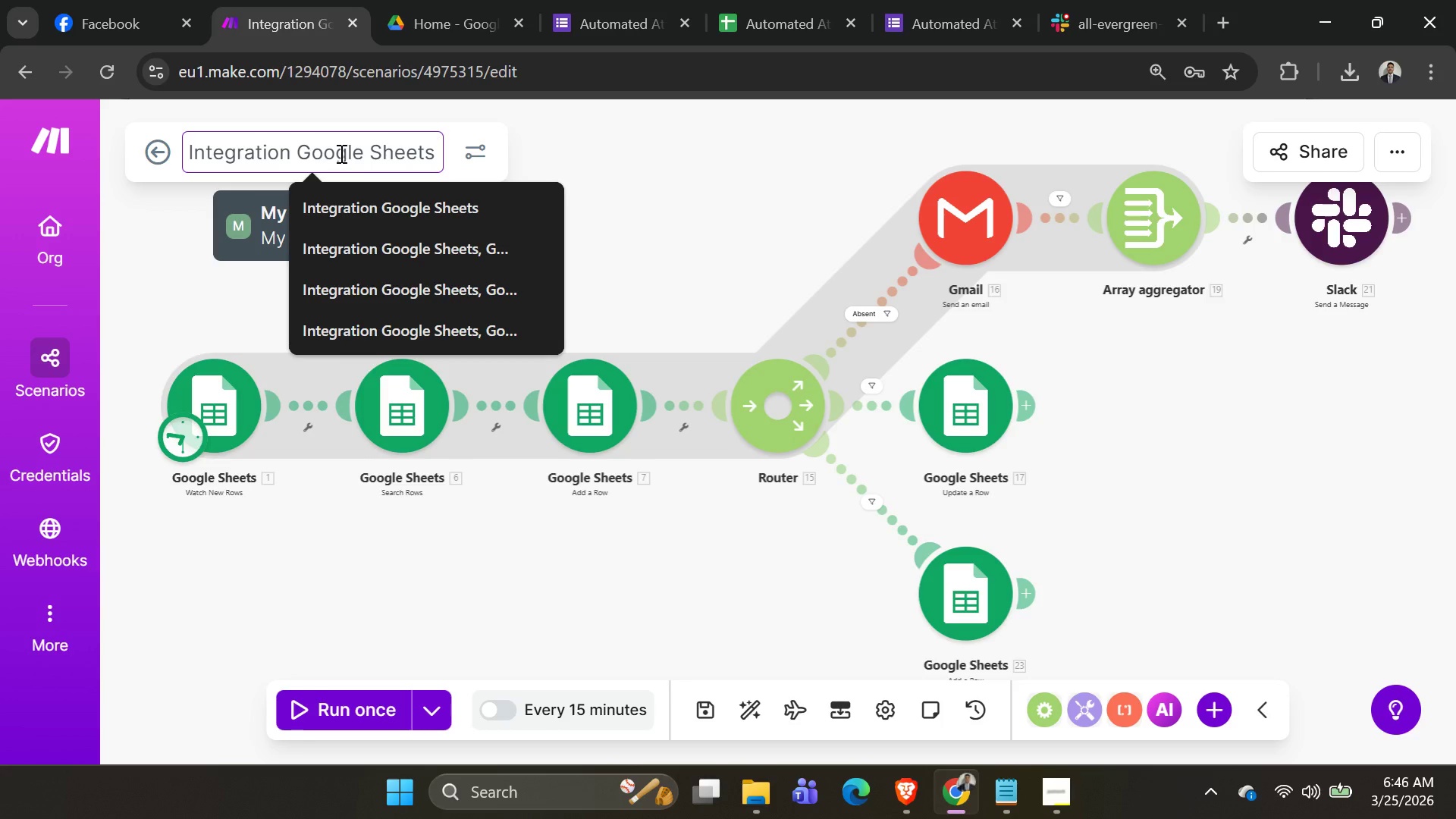 
key(Control+A)
 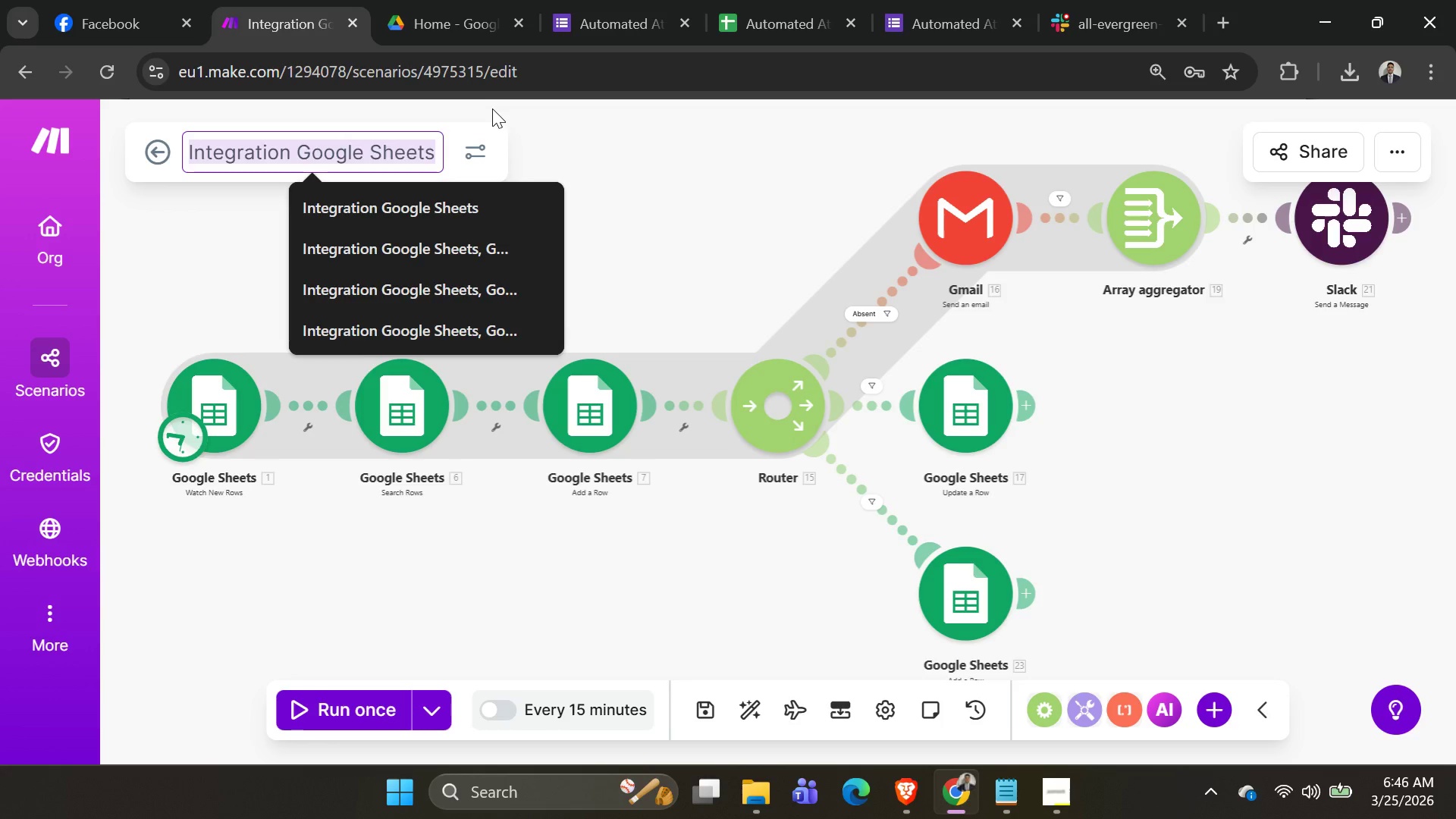 
key(Backspace)
 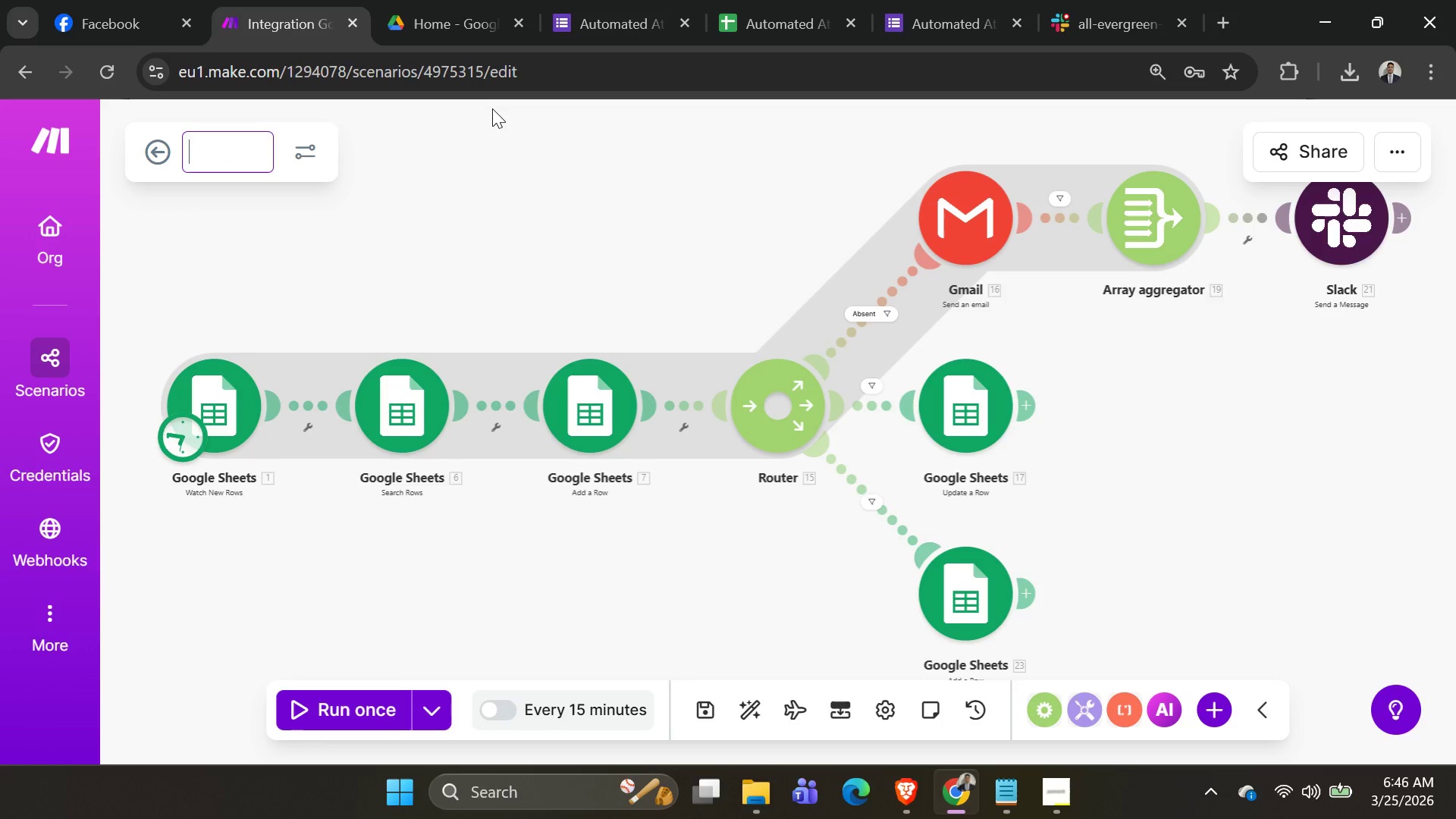 
key(Alt+AltLeft)
 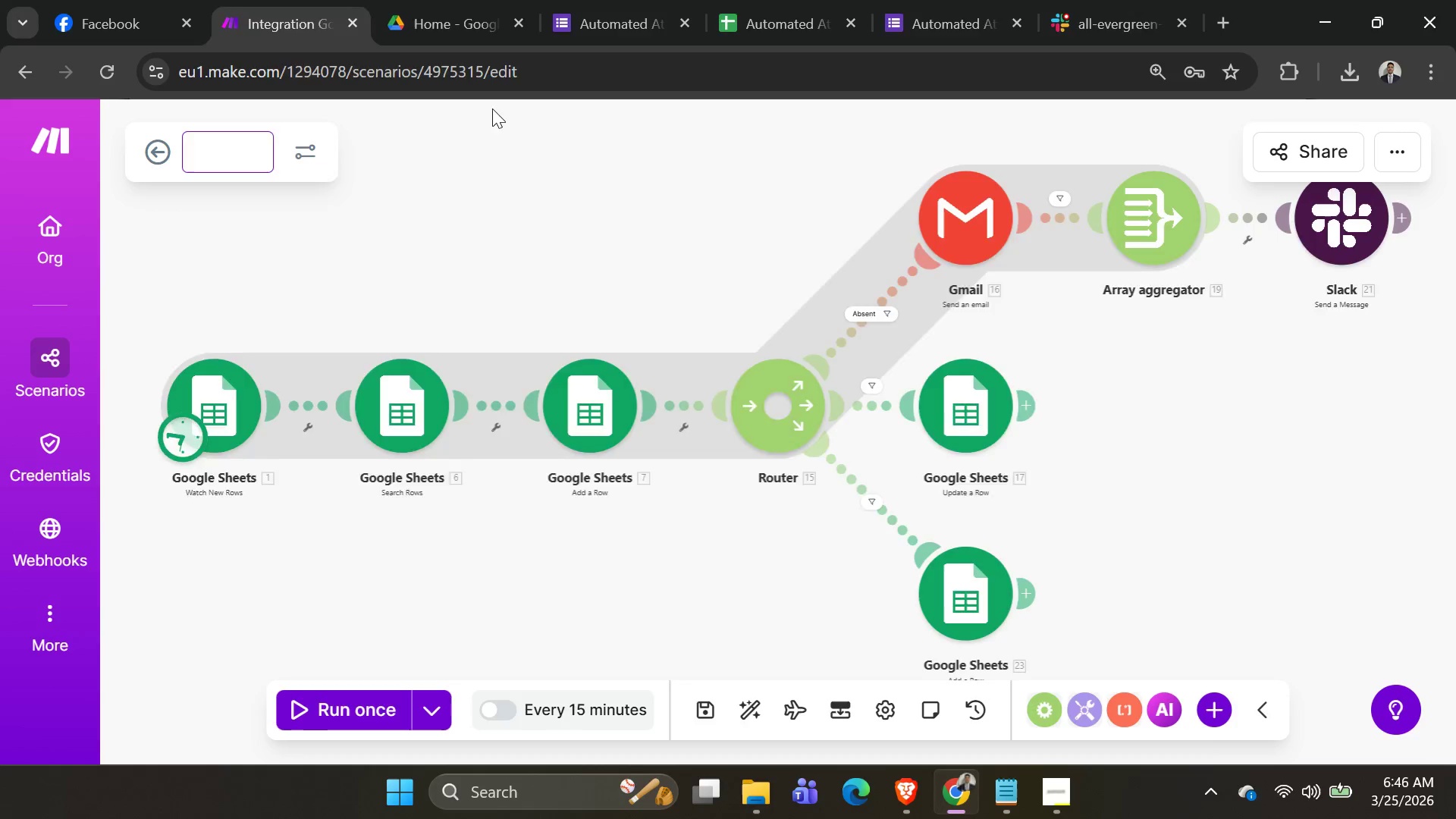 
key(Alt+Tab)